 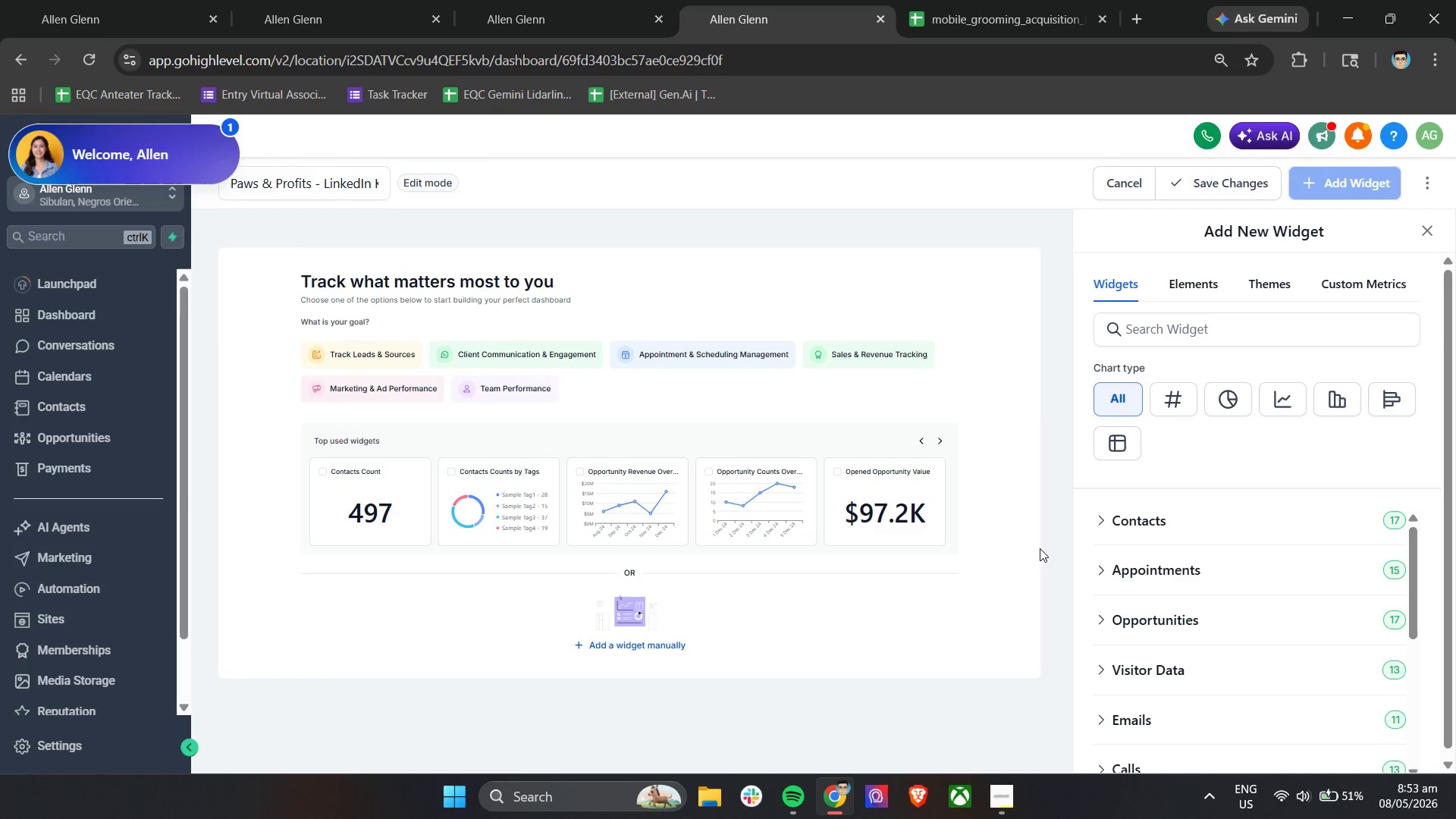 
scroll: coordinate [1199, 555], scroll_direction: down, amount: 4.0
 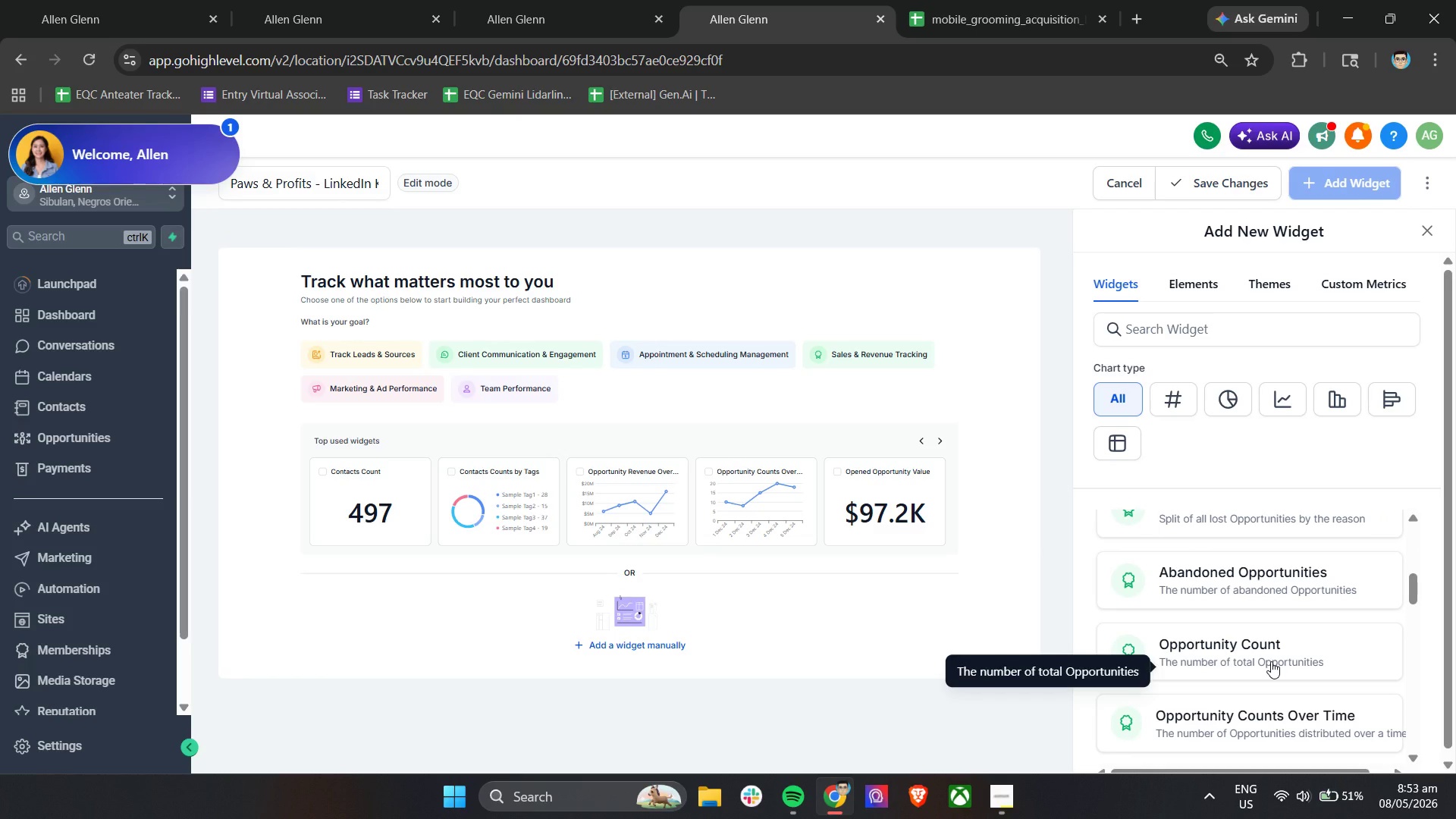 
left_click([1271, 661])
 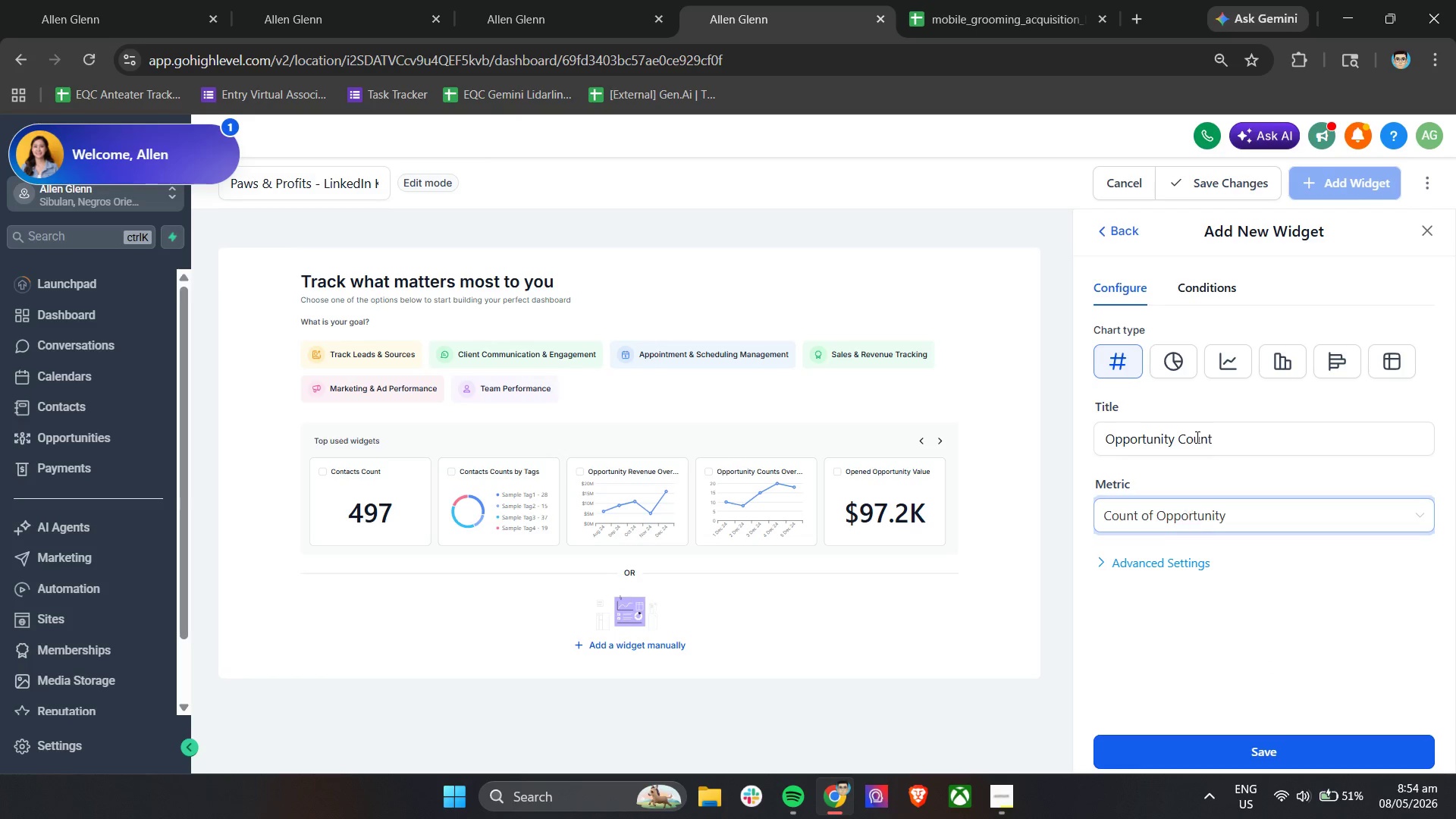 
left_click([1210, 286])
 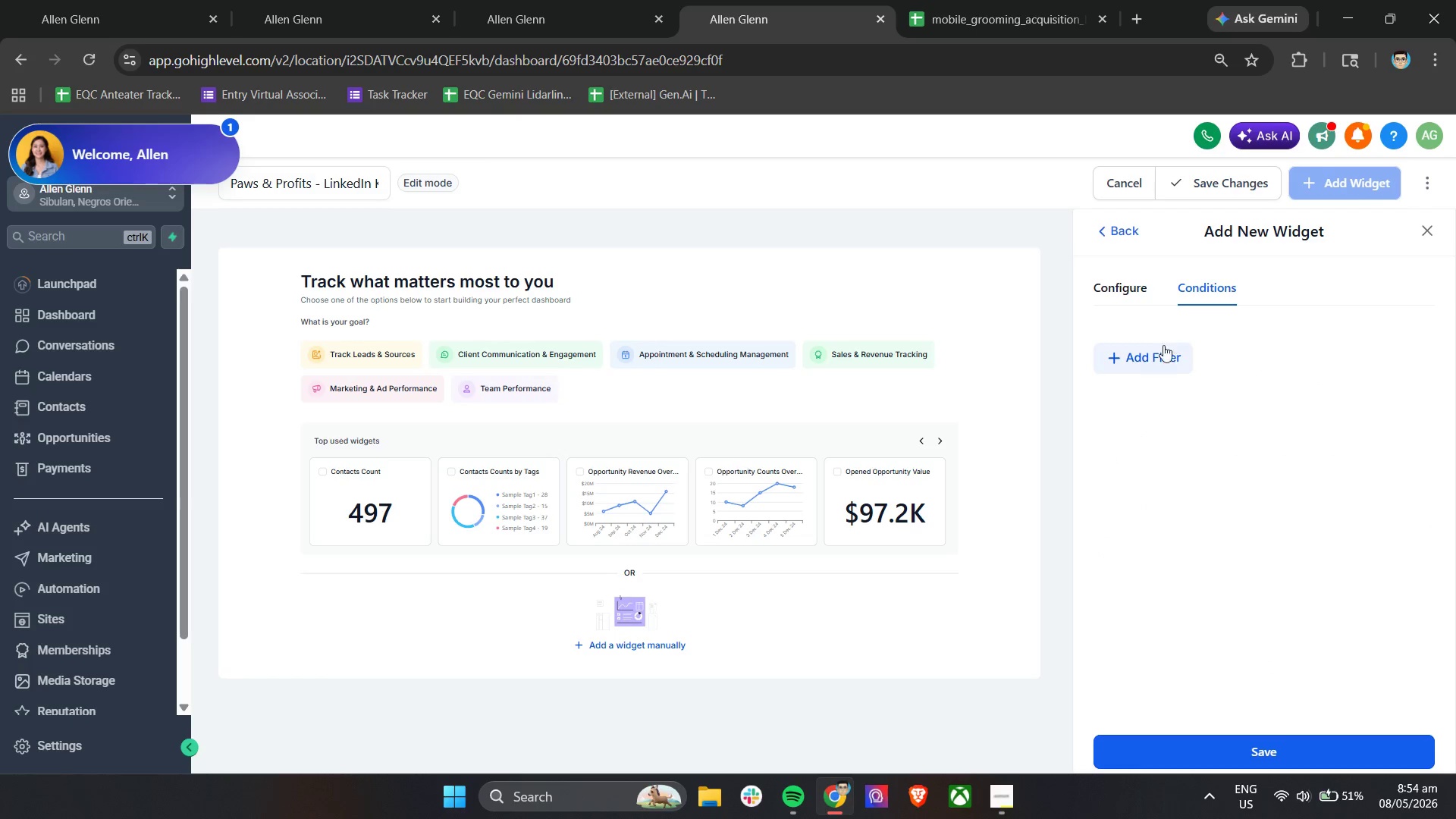 
left_click([1160, 350])
 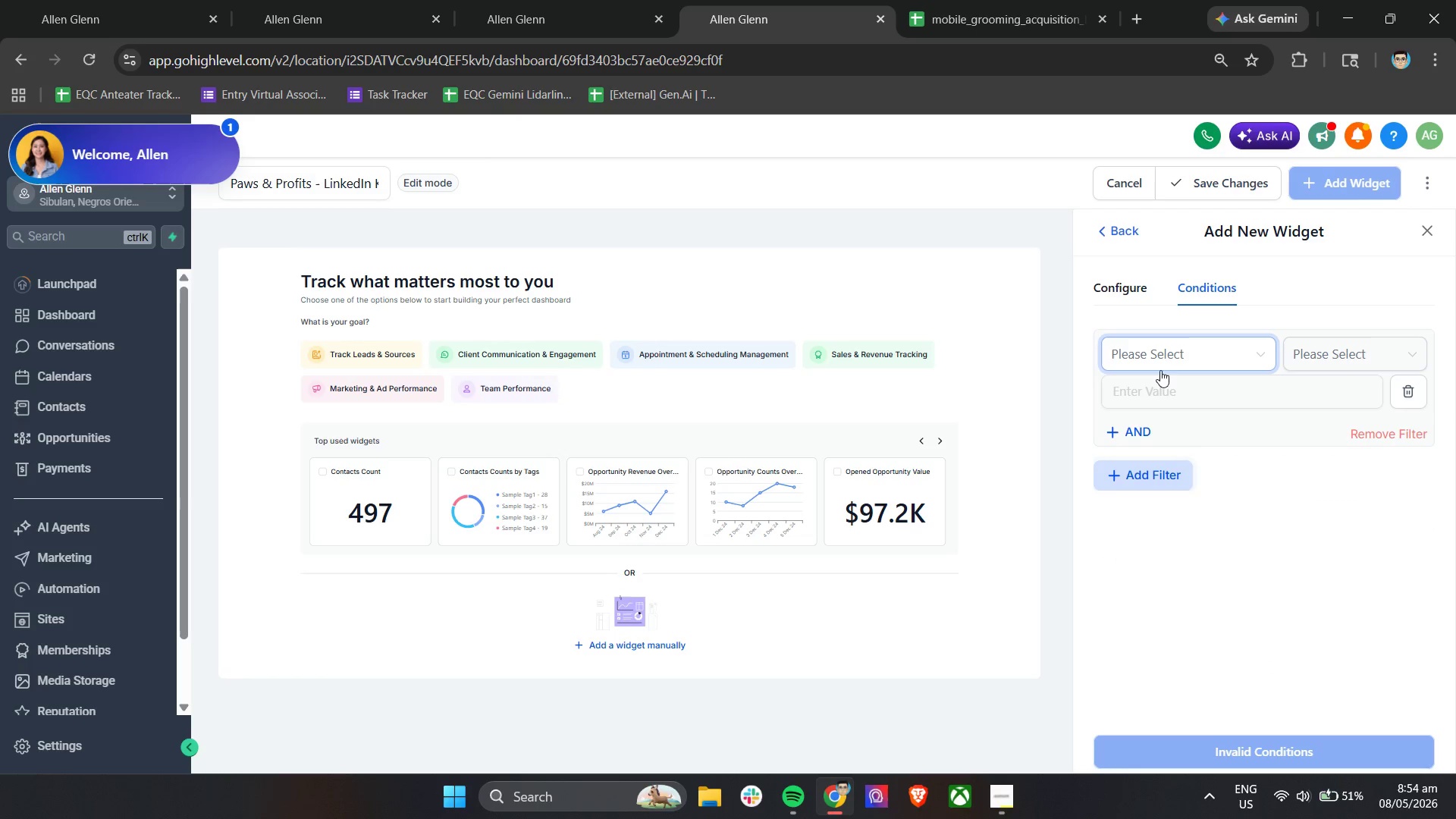 
left_click([1166, 353])
 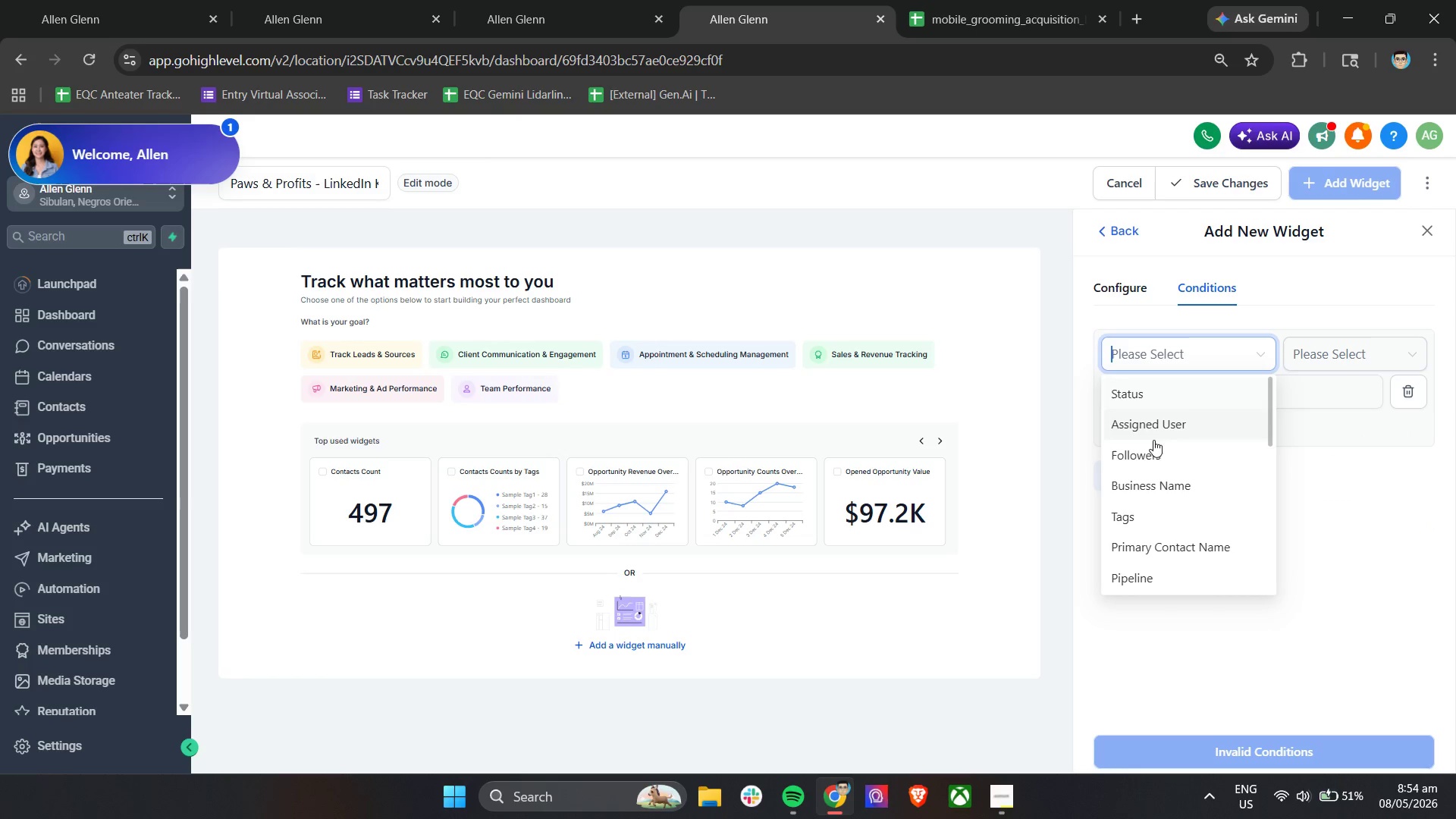 
left_click([1141, 580])
 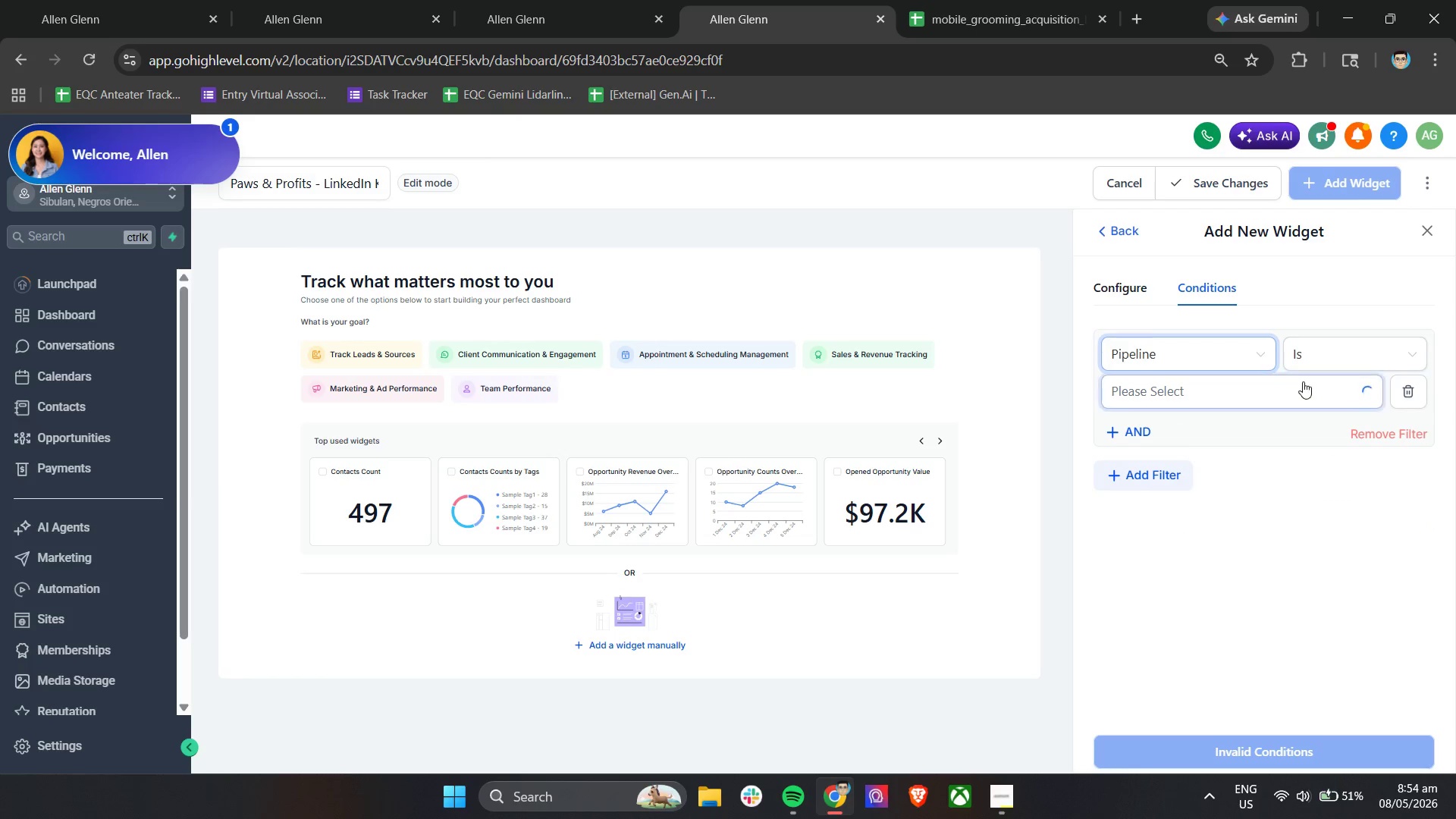 
left_click([1303, 381])
 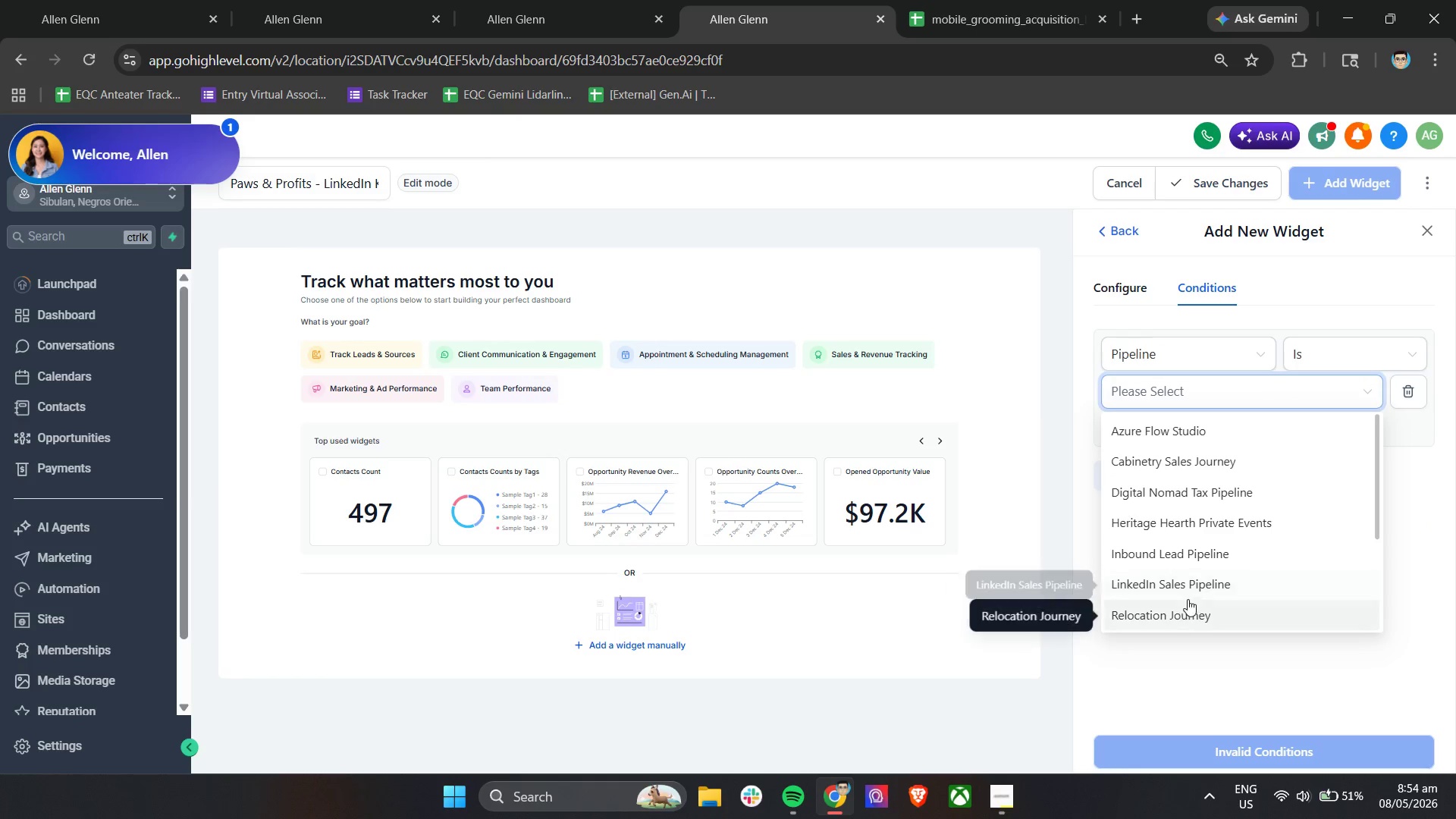 
left_click([1194, 594])
 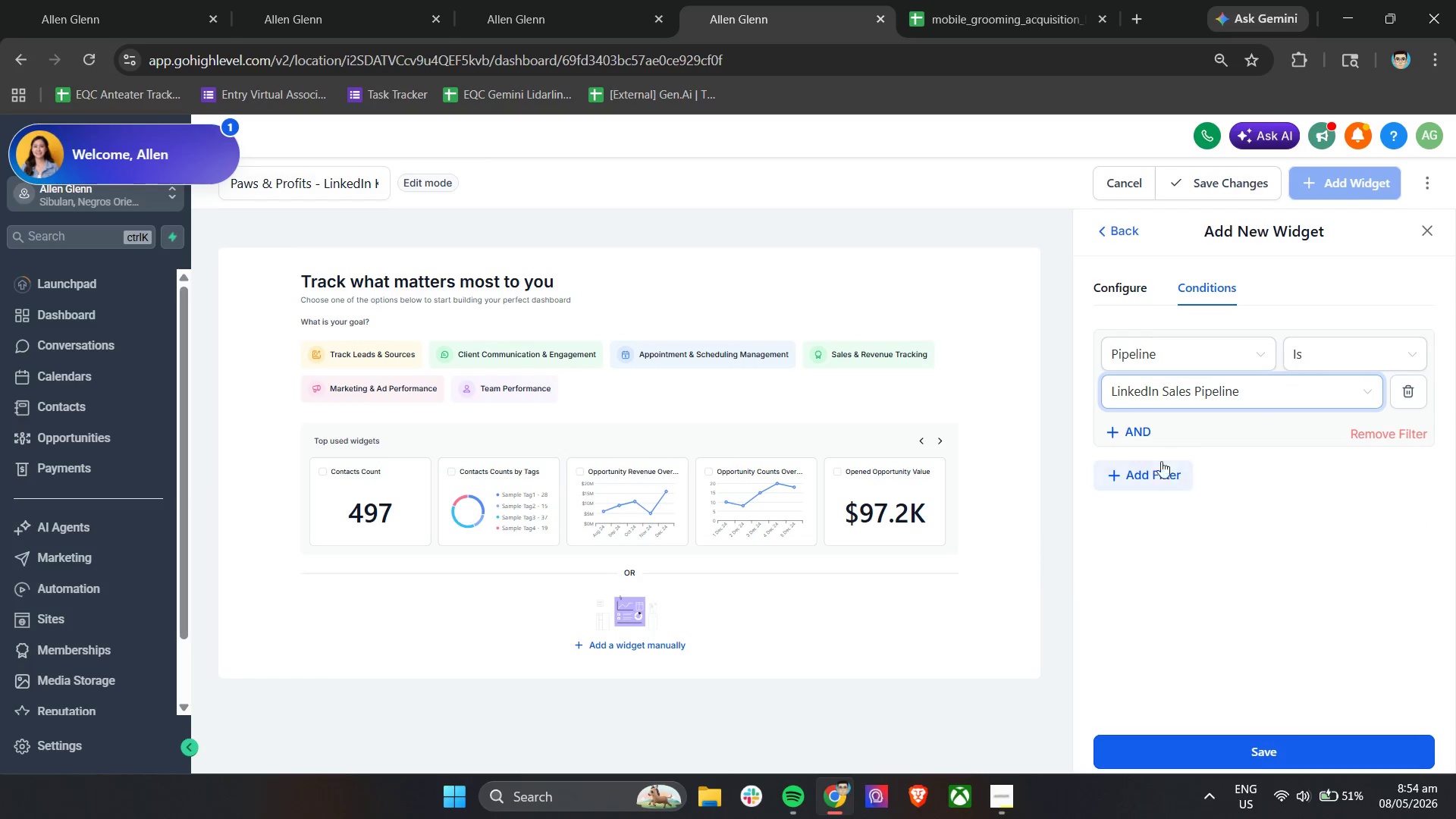 
left_click([1236, 755])
 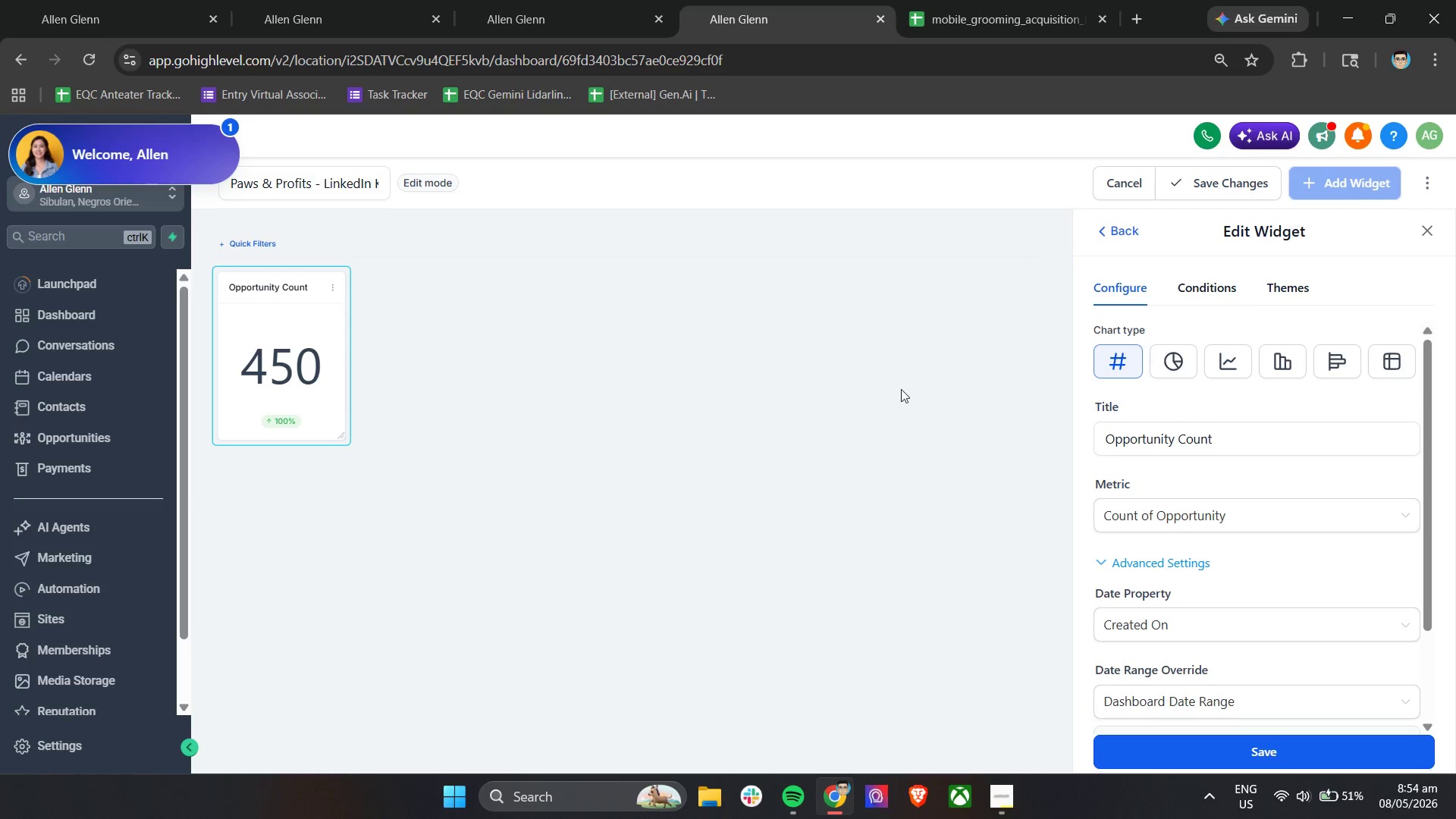 
mouse_move([310, 361])
 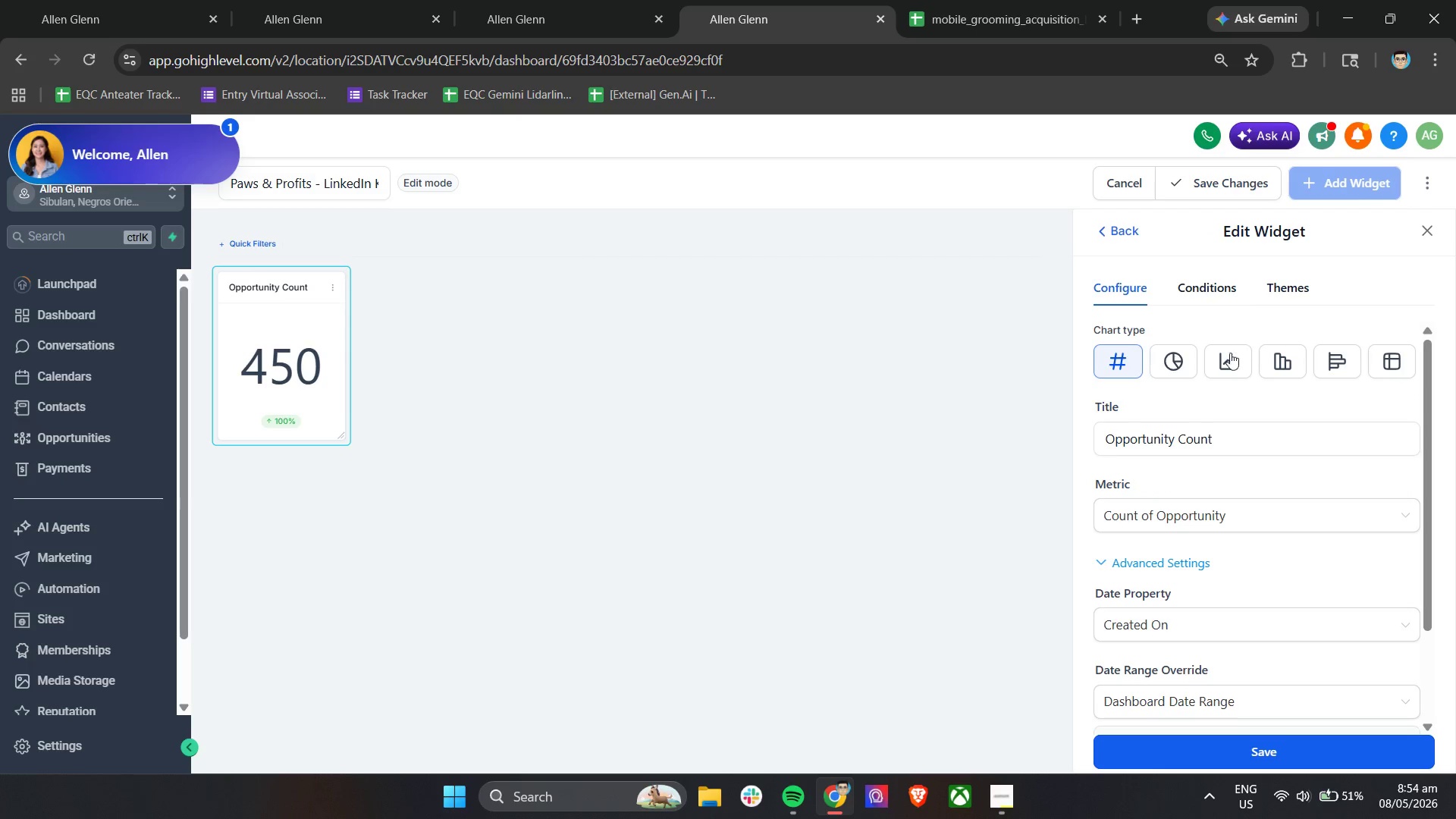 
wait(5.35)
 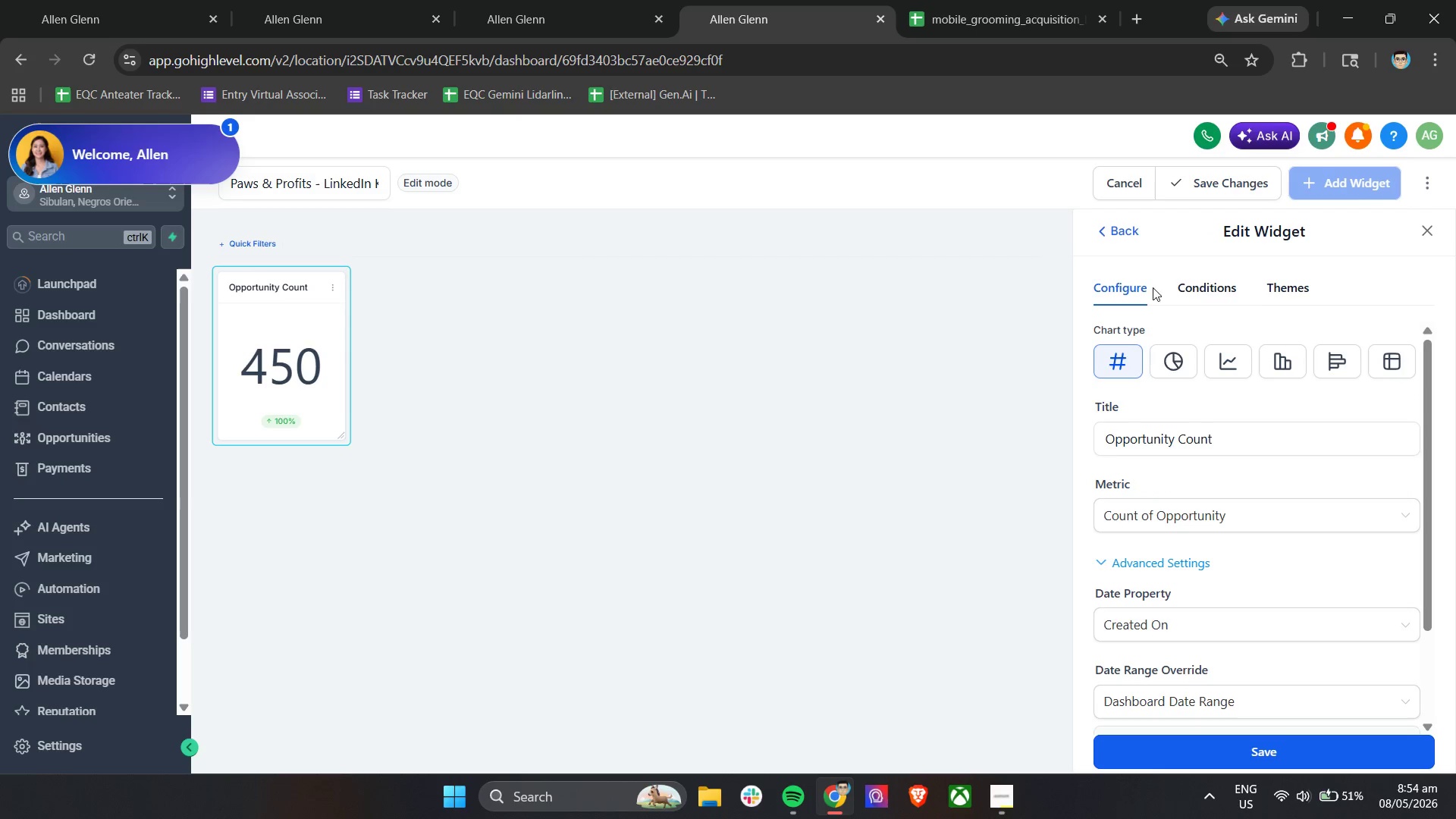 
left_click([1336, 366])
 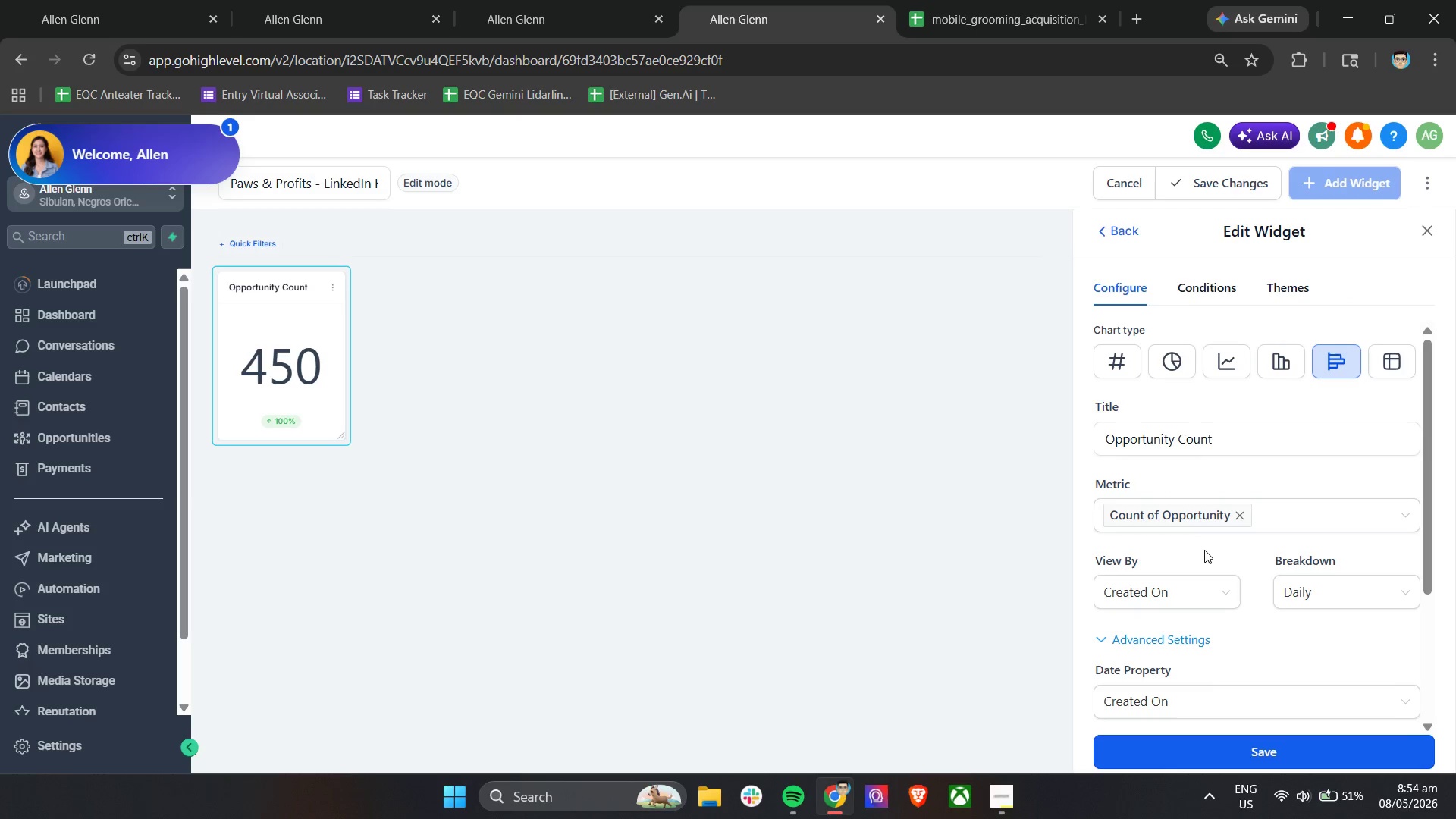 
left_click([1183, 601])
 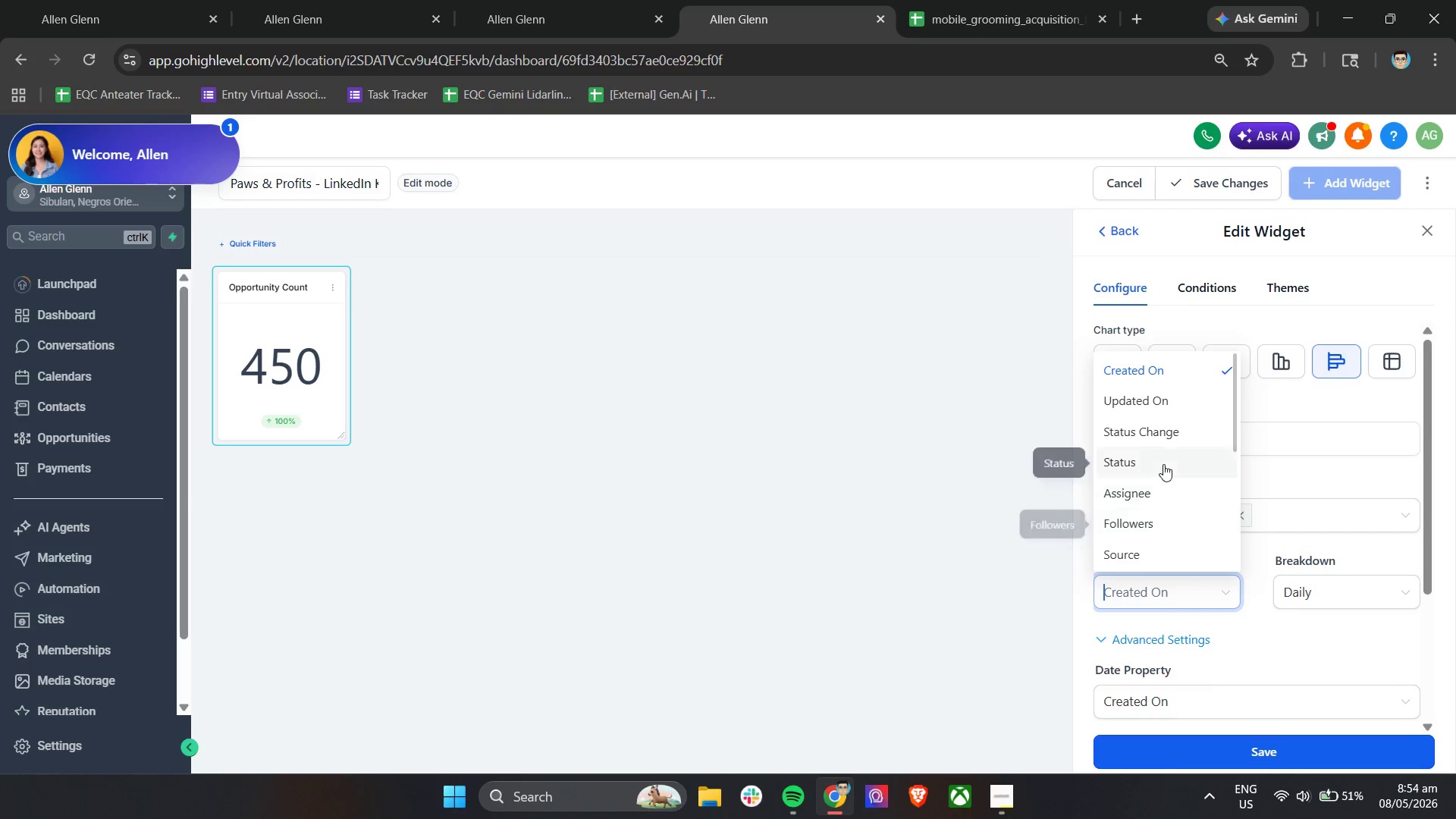 
scroll: coordinate [1163, 463], scroll_direction: down, amount: 1.0
 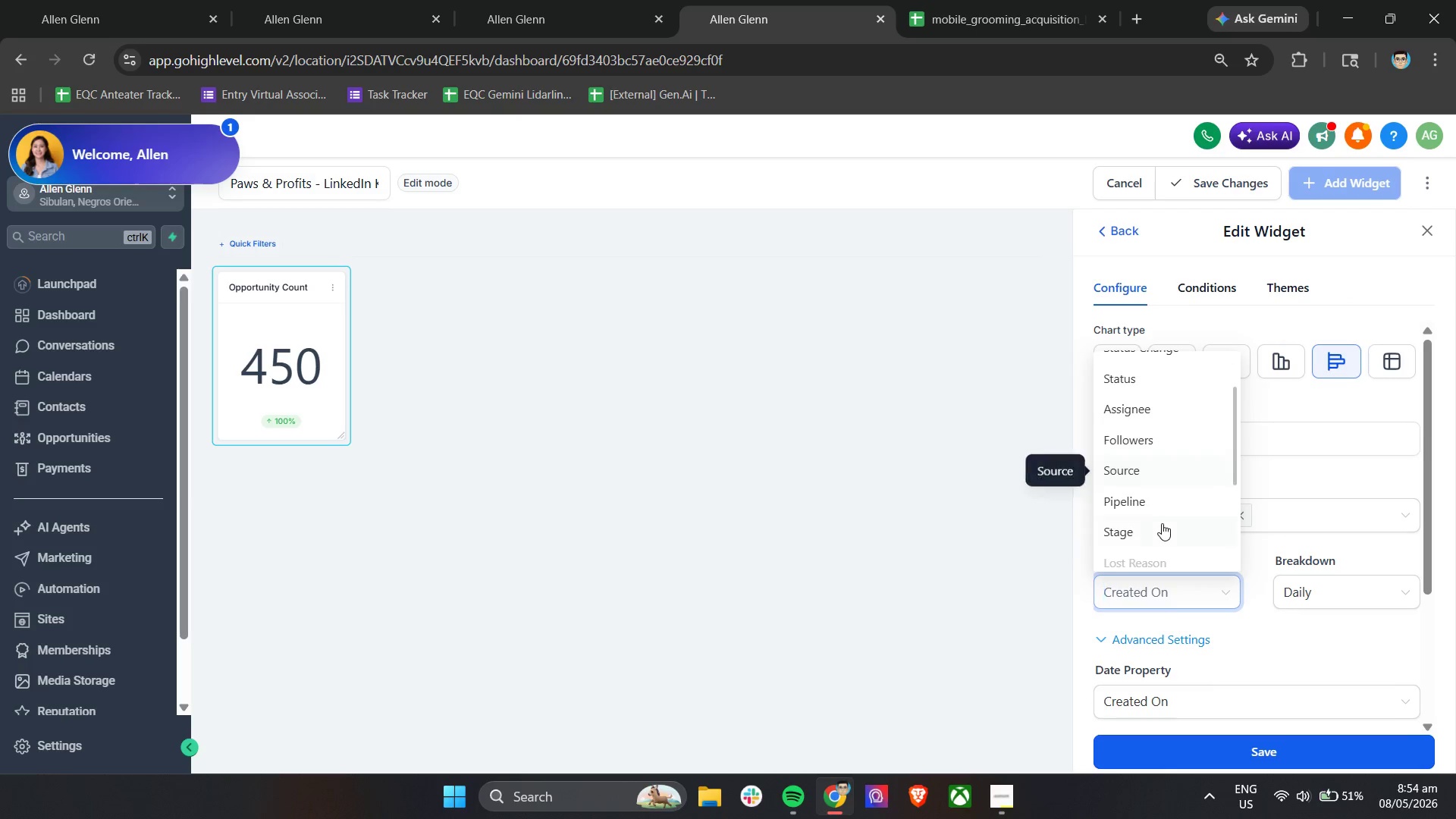 
left_click([1157, 532])